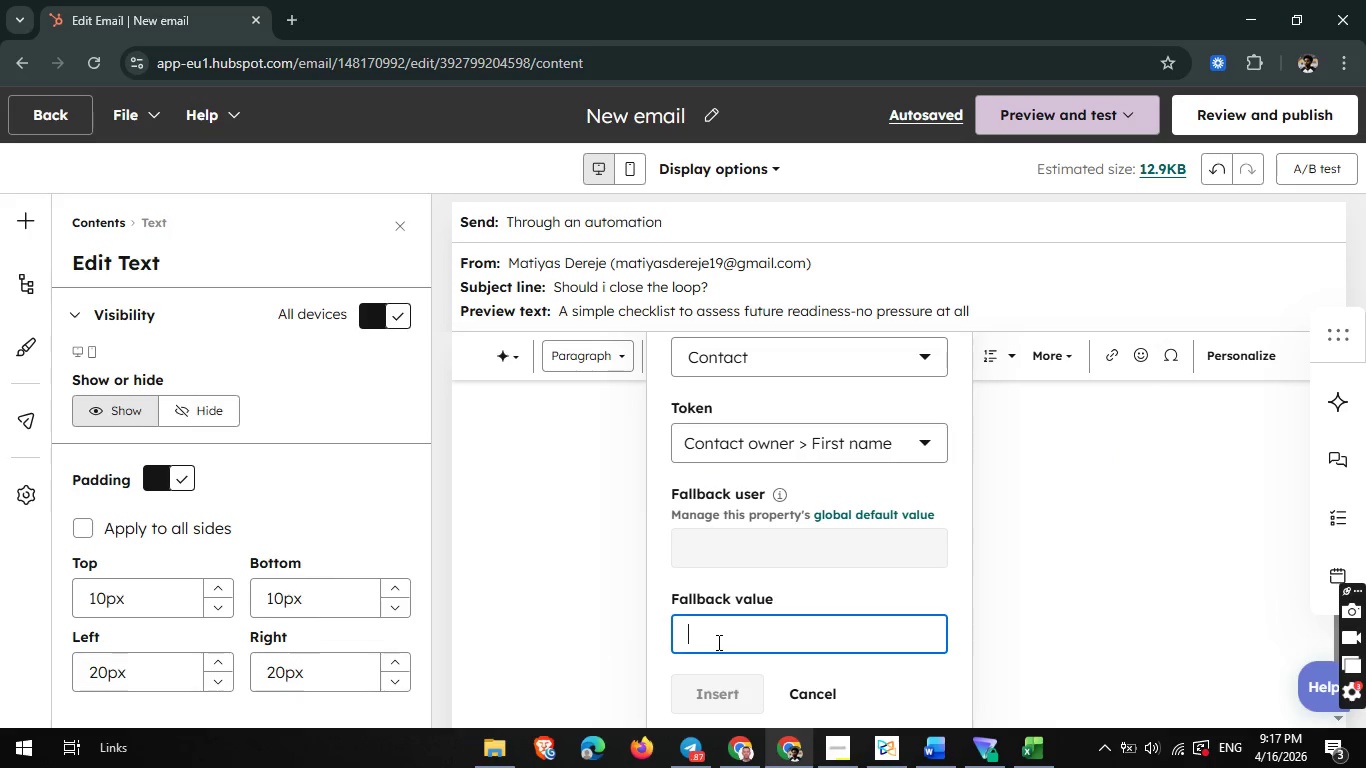 
type({{ contact.firstname }})
 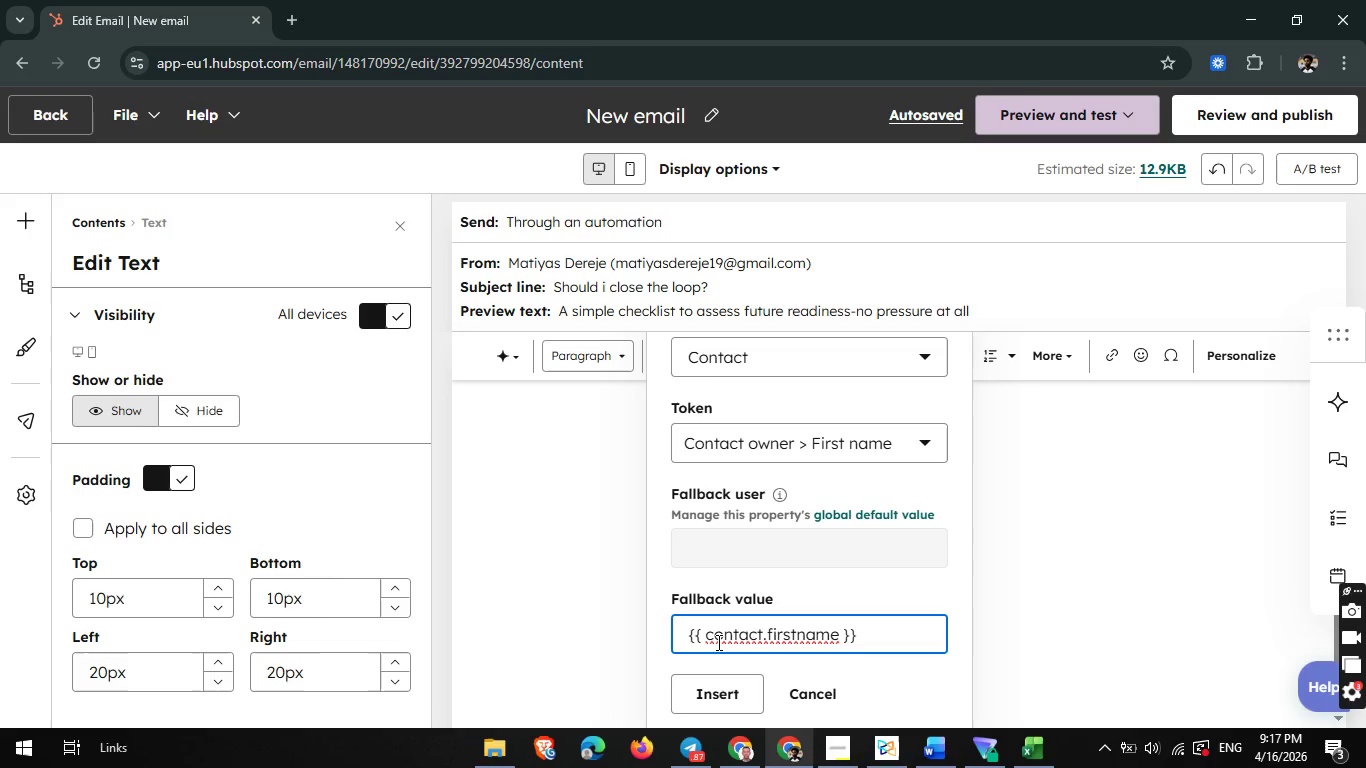 
left_click([713, 685])
 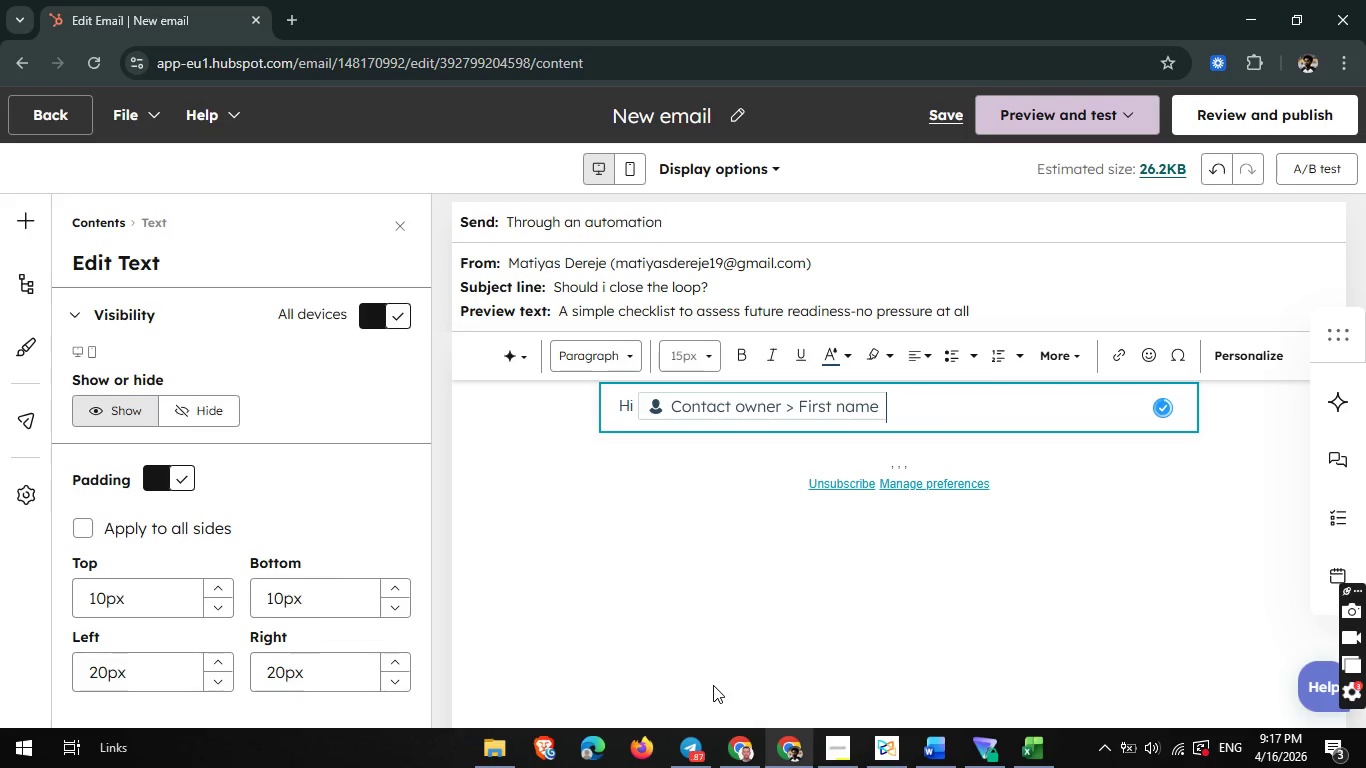 
key(Comma)
 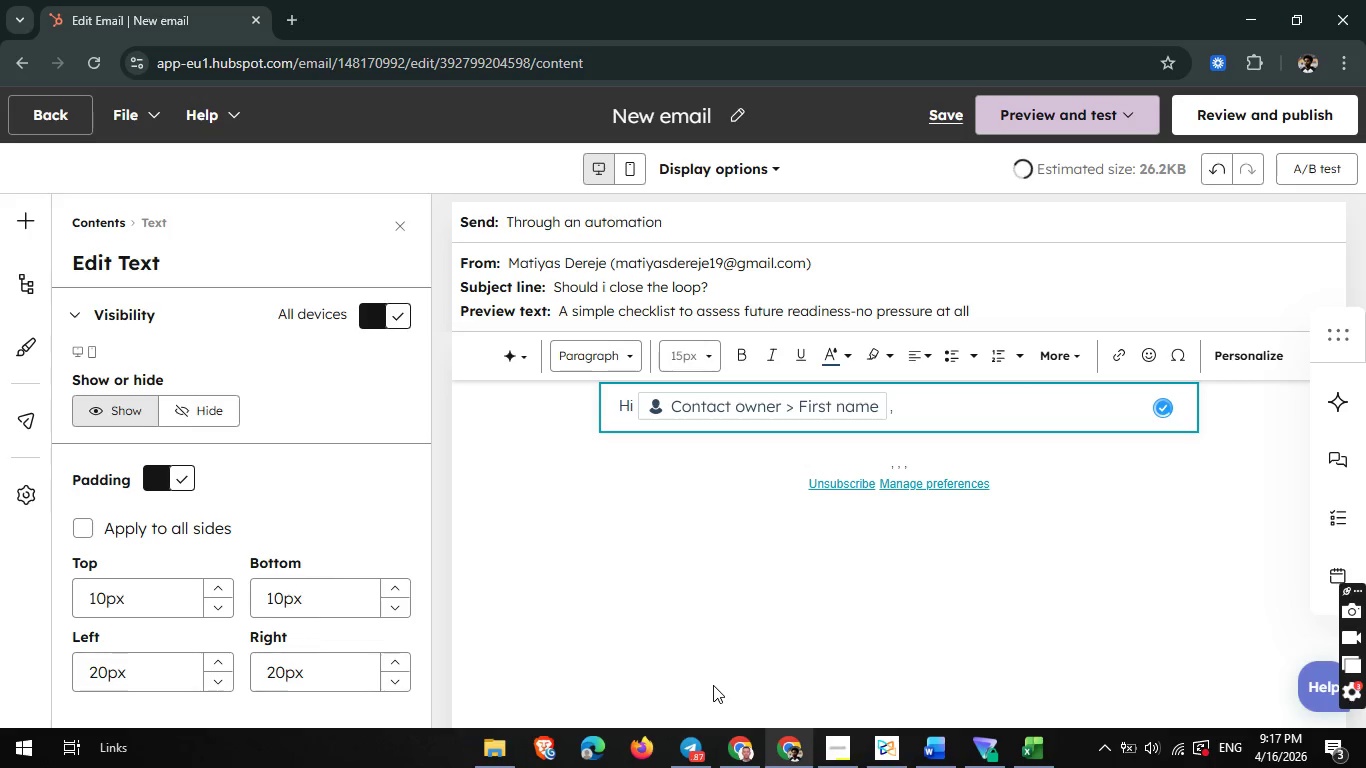 
key(Enter)
 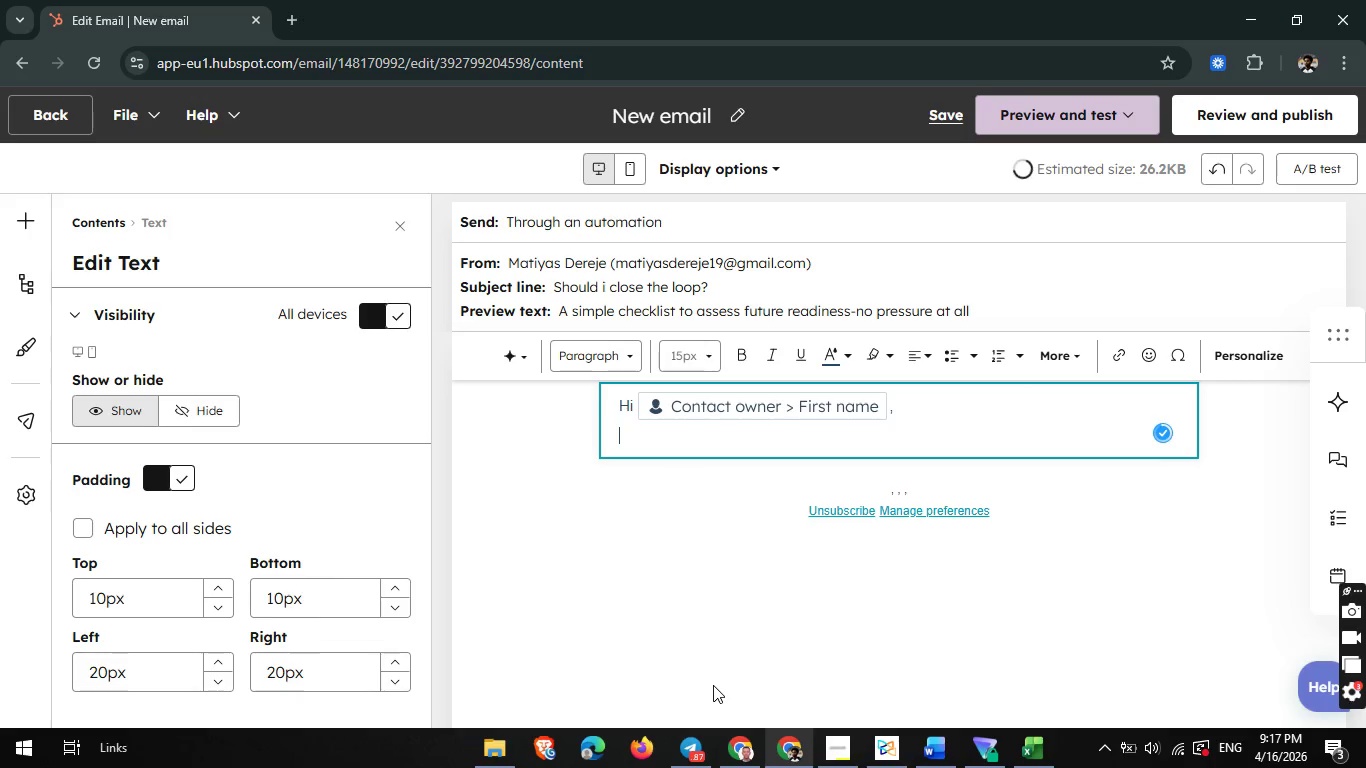 
key(Enter)
 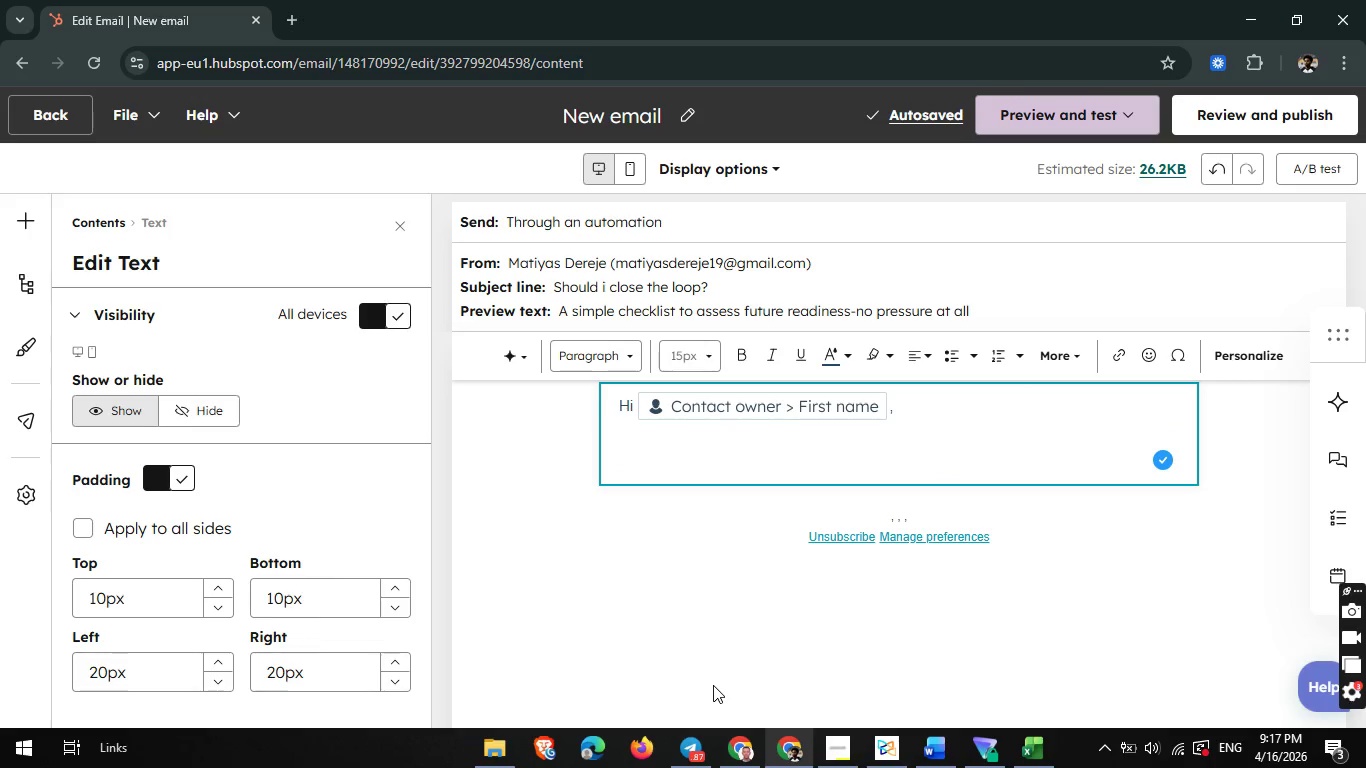 
wait(6.86)
 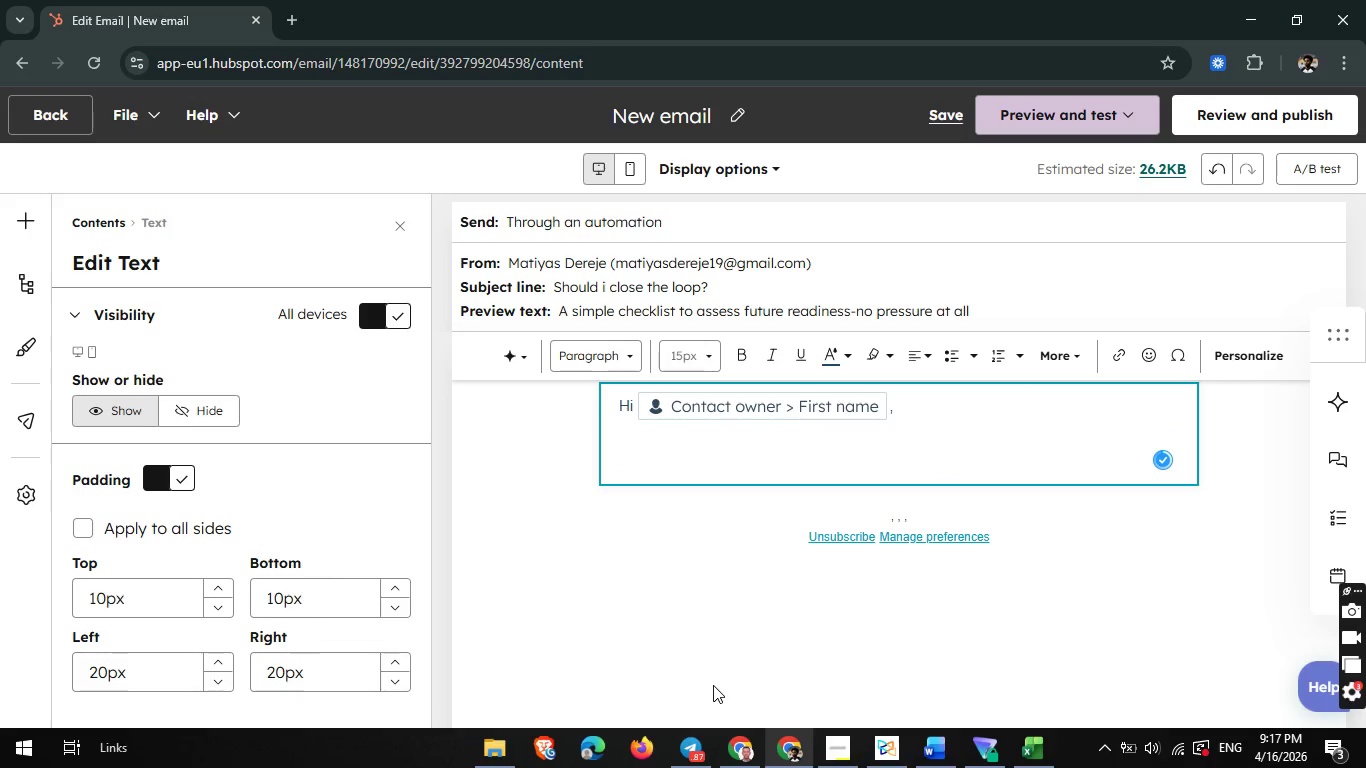 
left_click([830, 745])